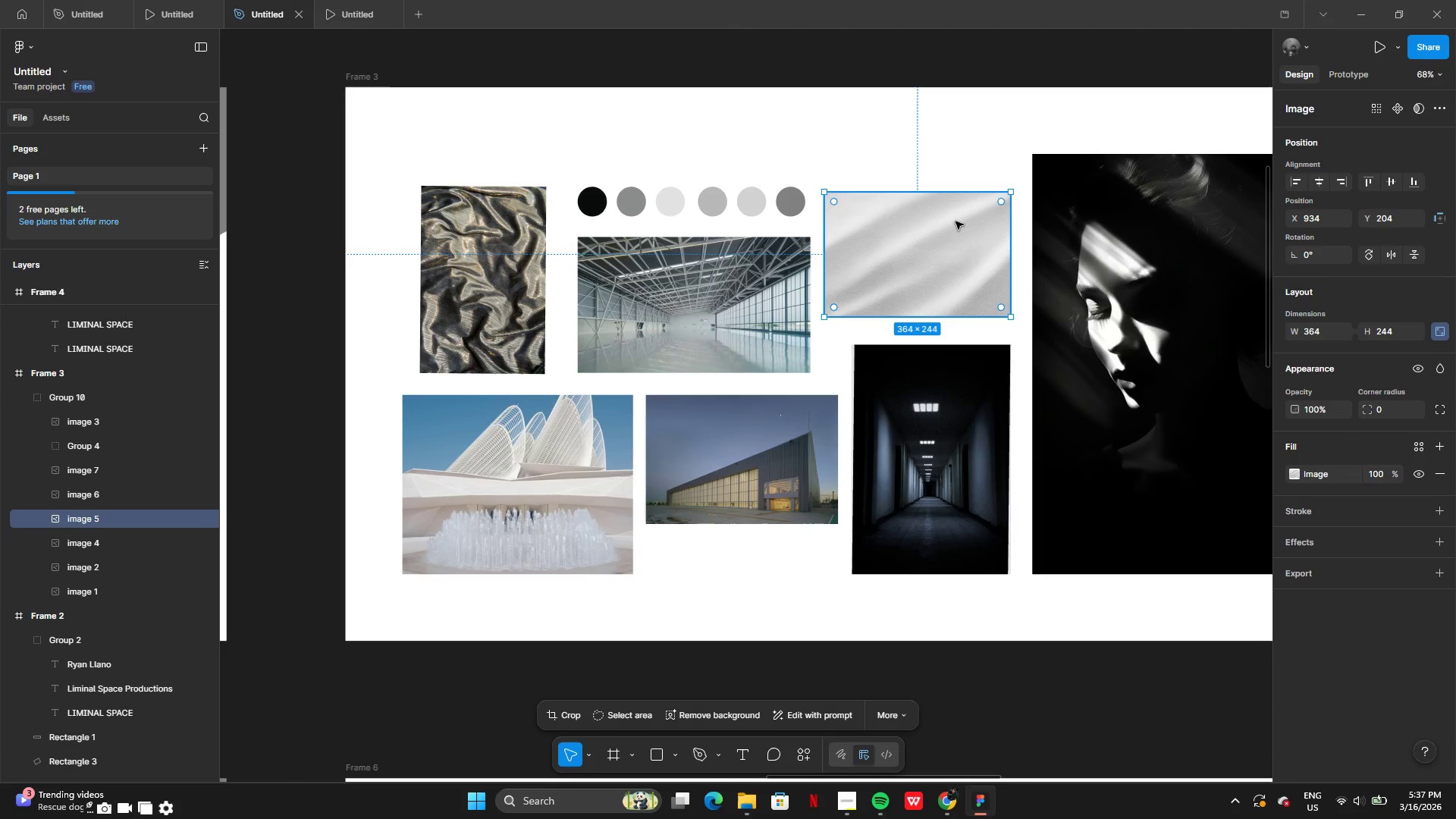 
double_click([956, 221])
 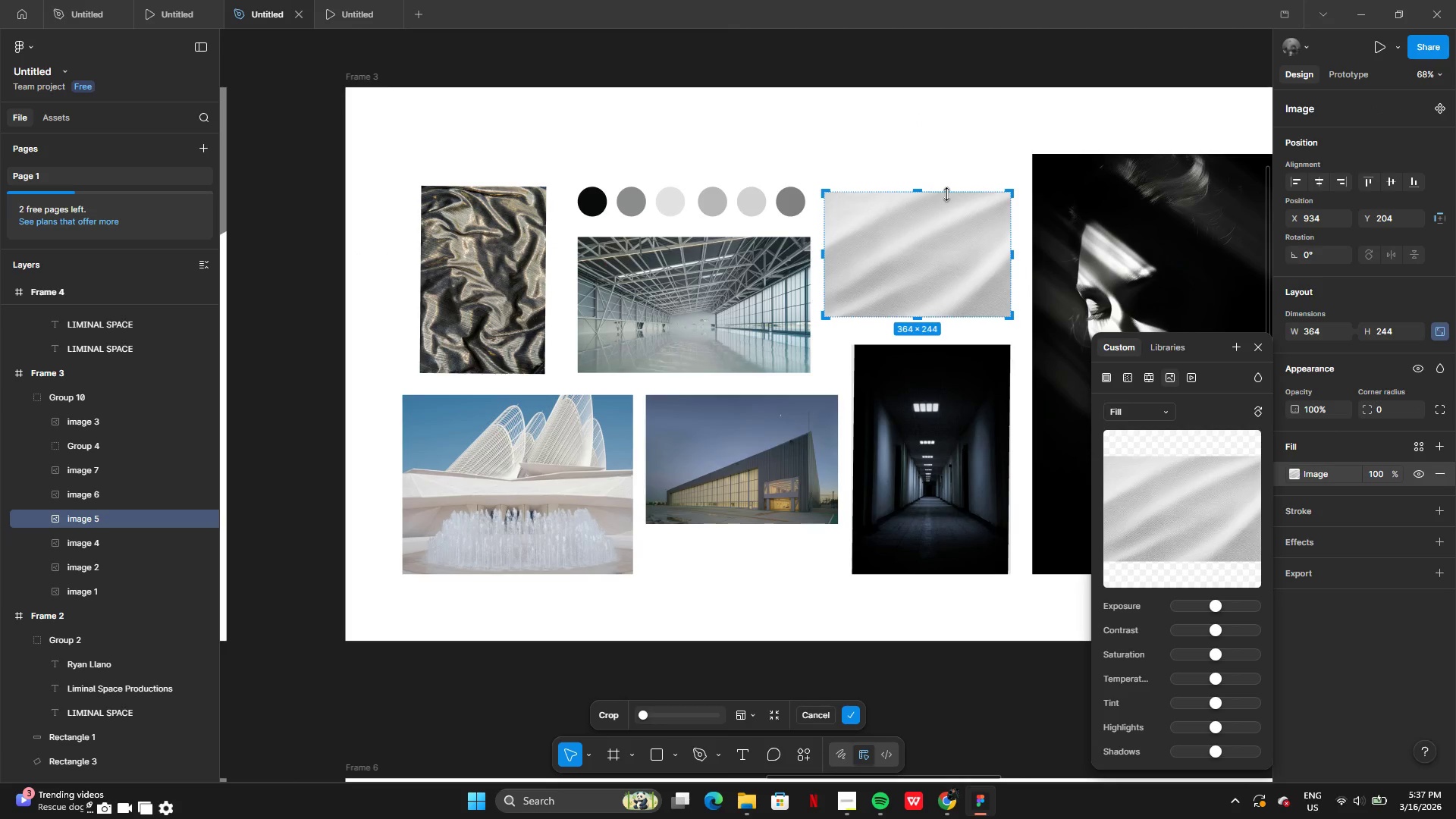 
left_click_drag(start_coordinate=[947, 194], to_coordinate=[953, 157])
 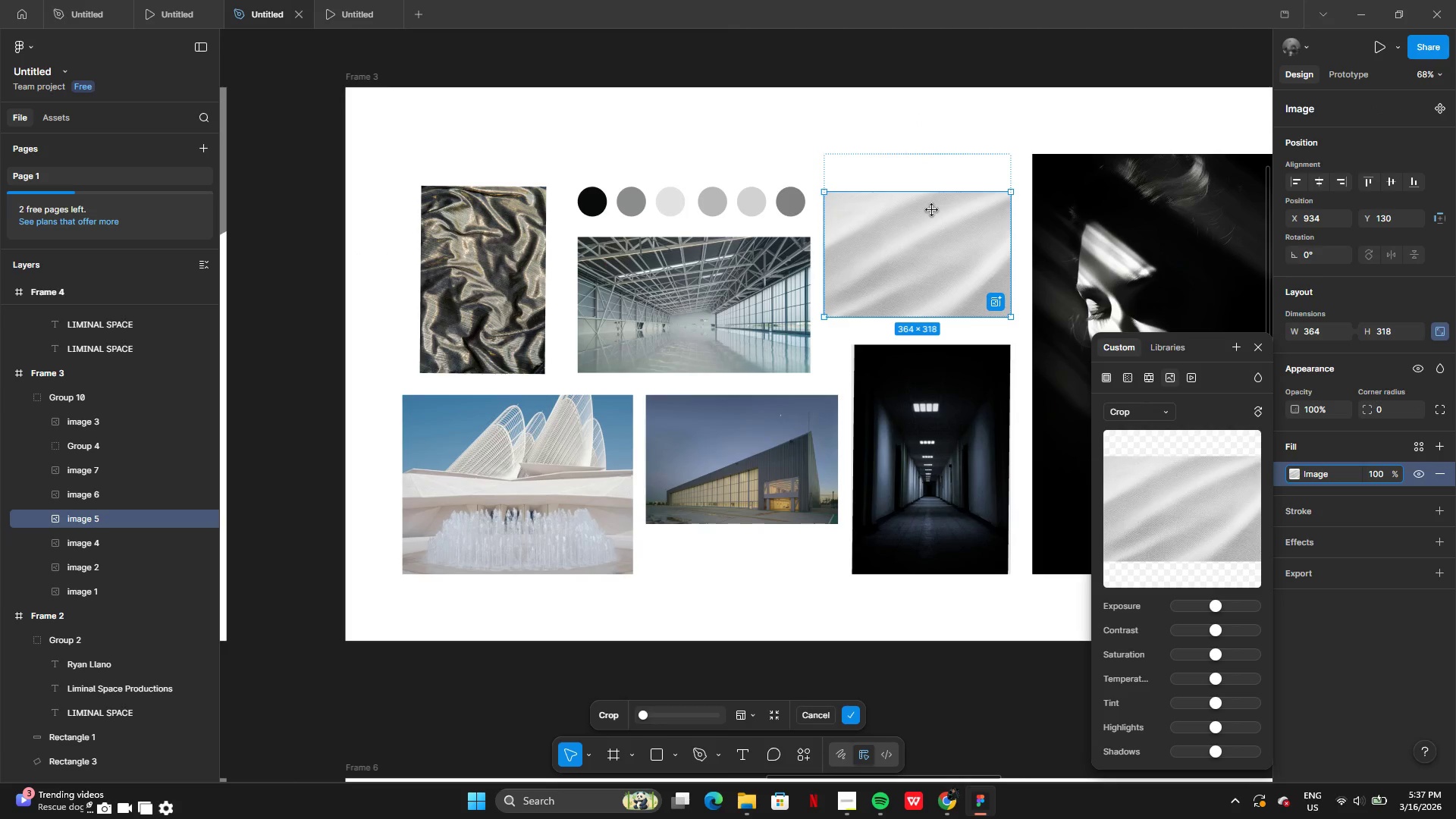 
double_click([932, 210])
 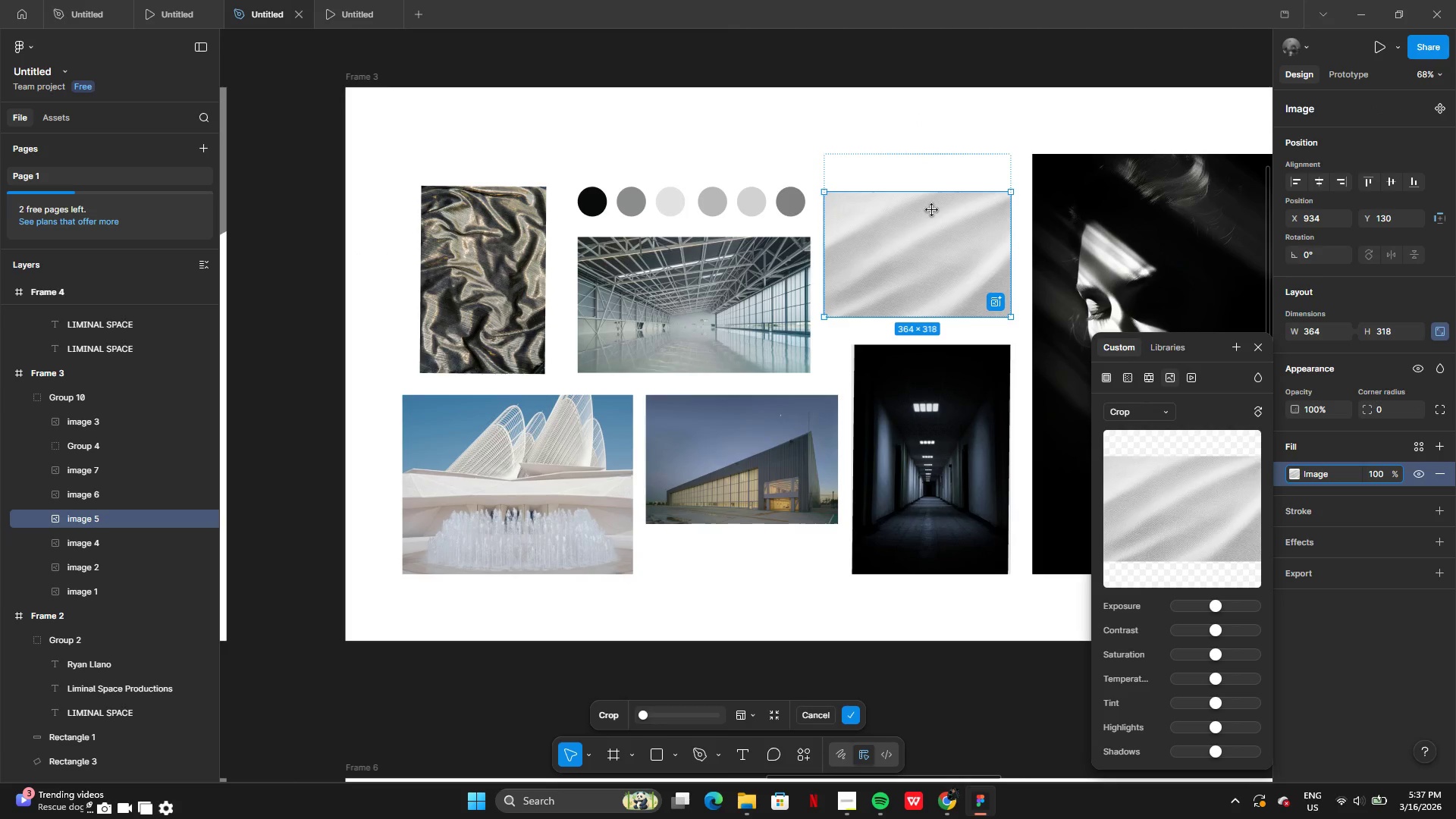 
triple_click([932, 210])
 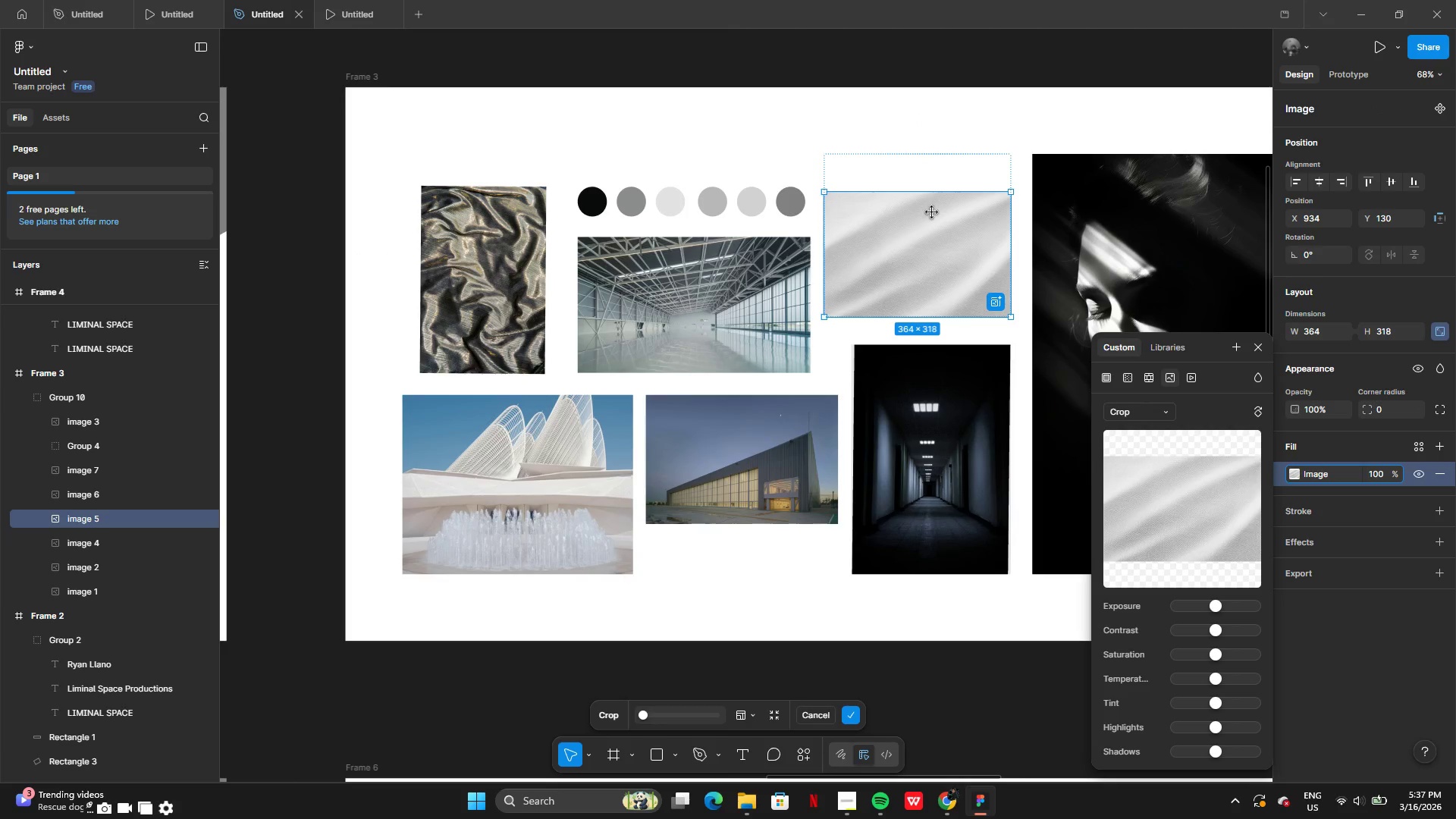 
left_click_drag(start_coordinate=[932, 212], to_coordinate=[932, 175])
 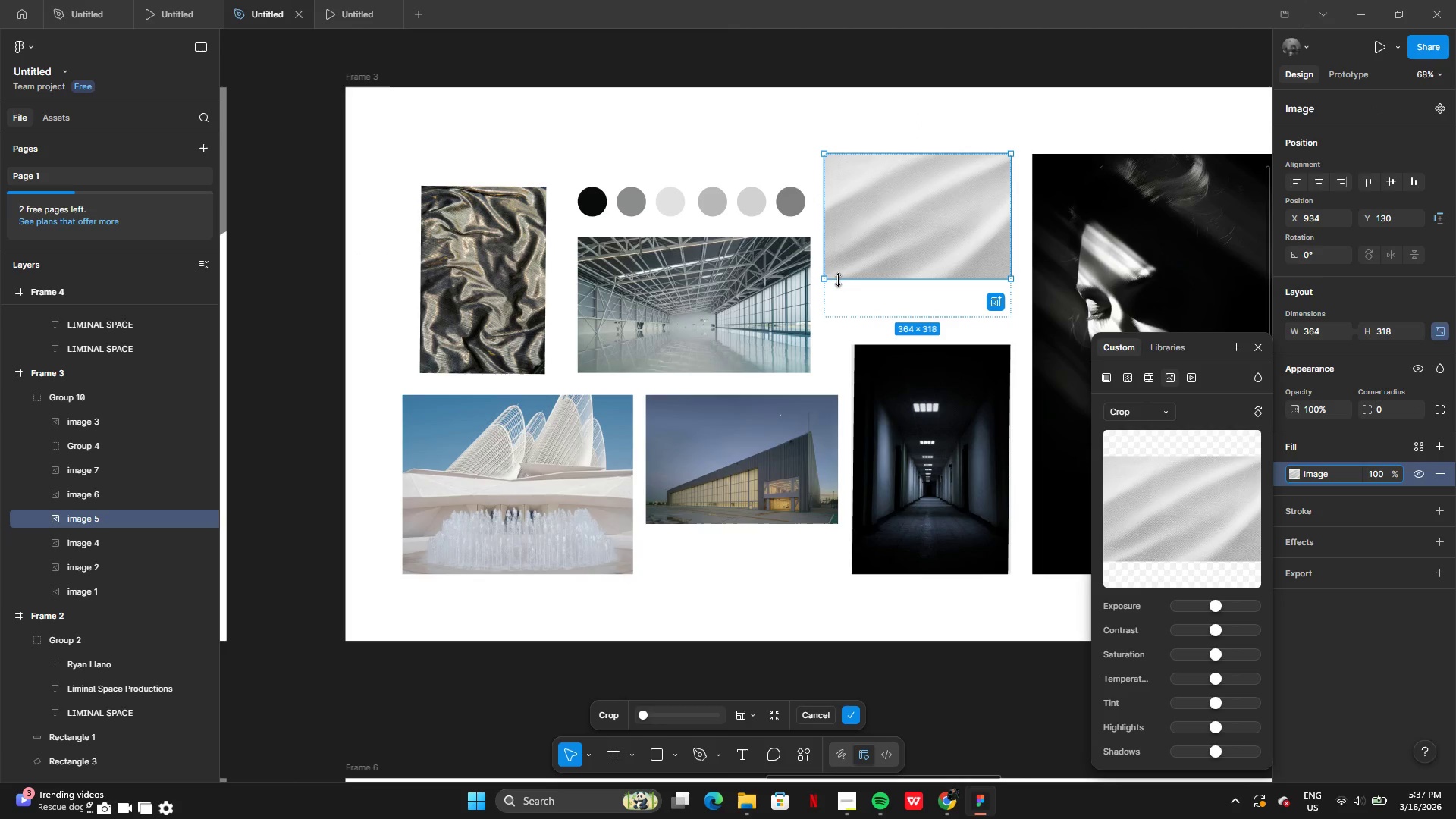 
left_click_drag(start_coordinate=[843, 281], to_coordinate=[845, 321])
 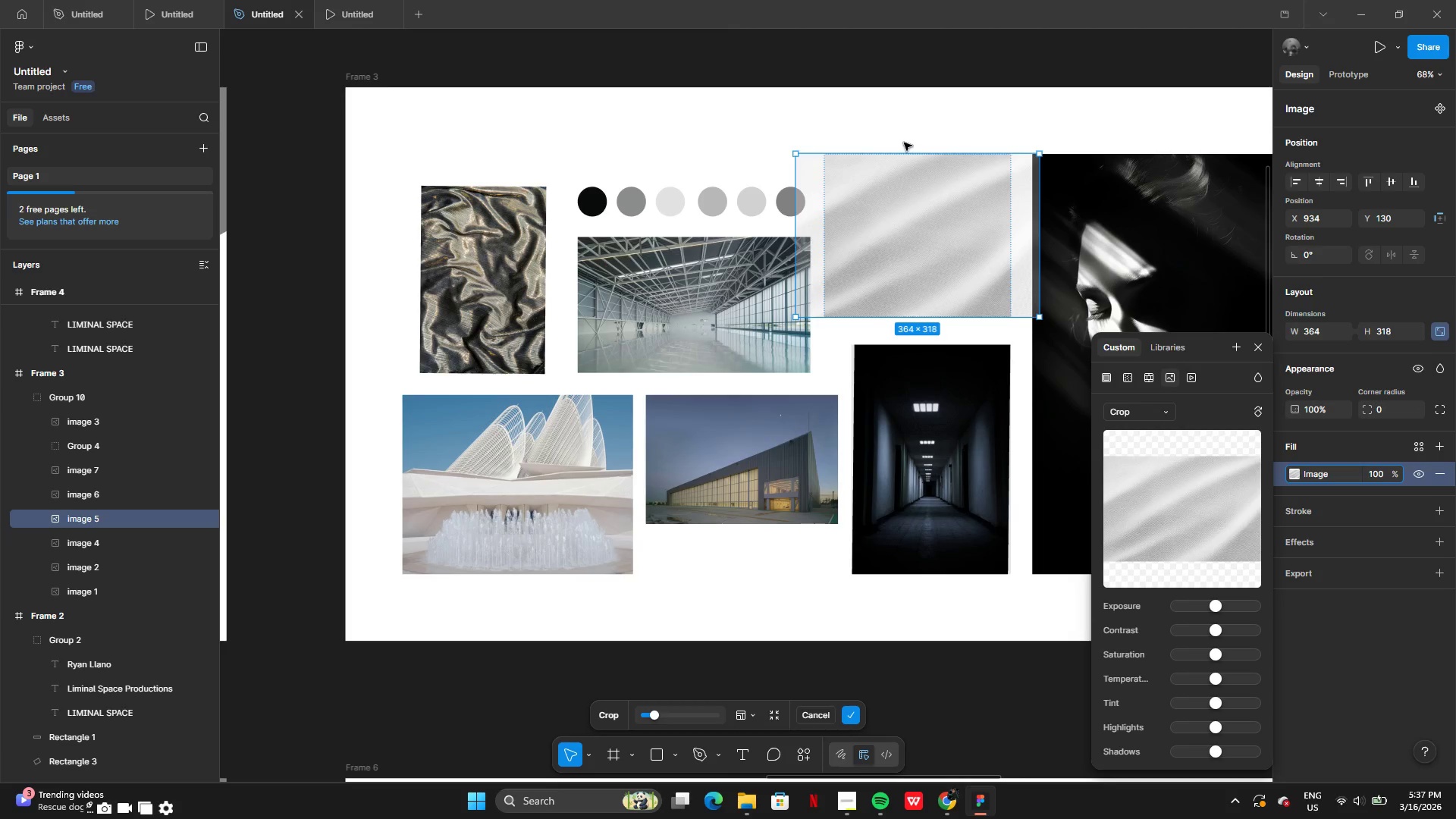 
left_click([904, 143])
 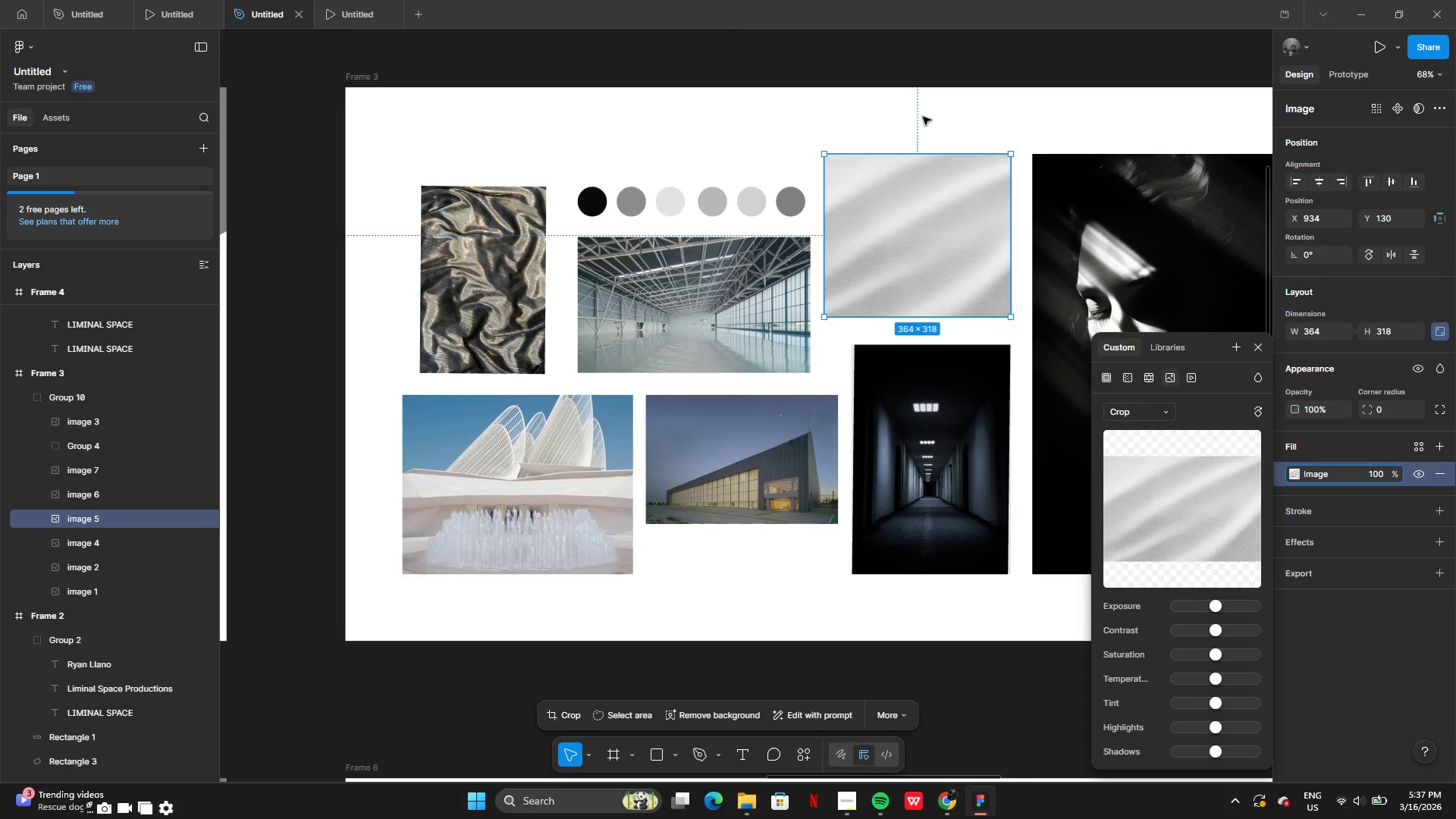 
left_click([923, 117])
 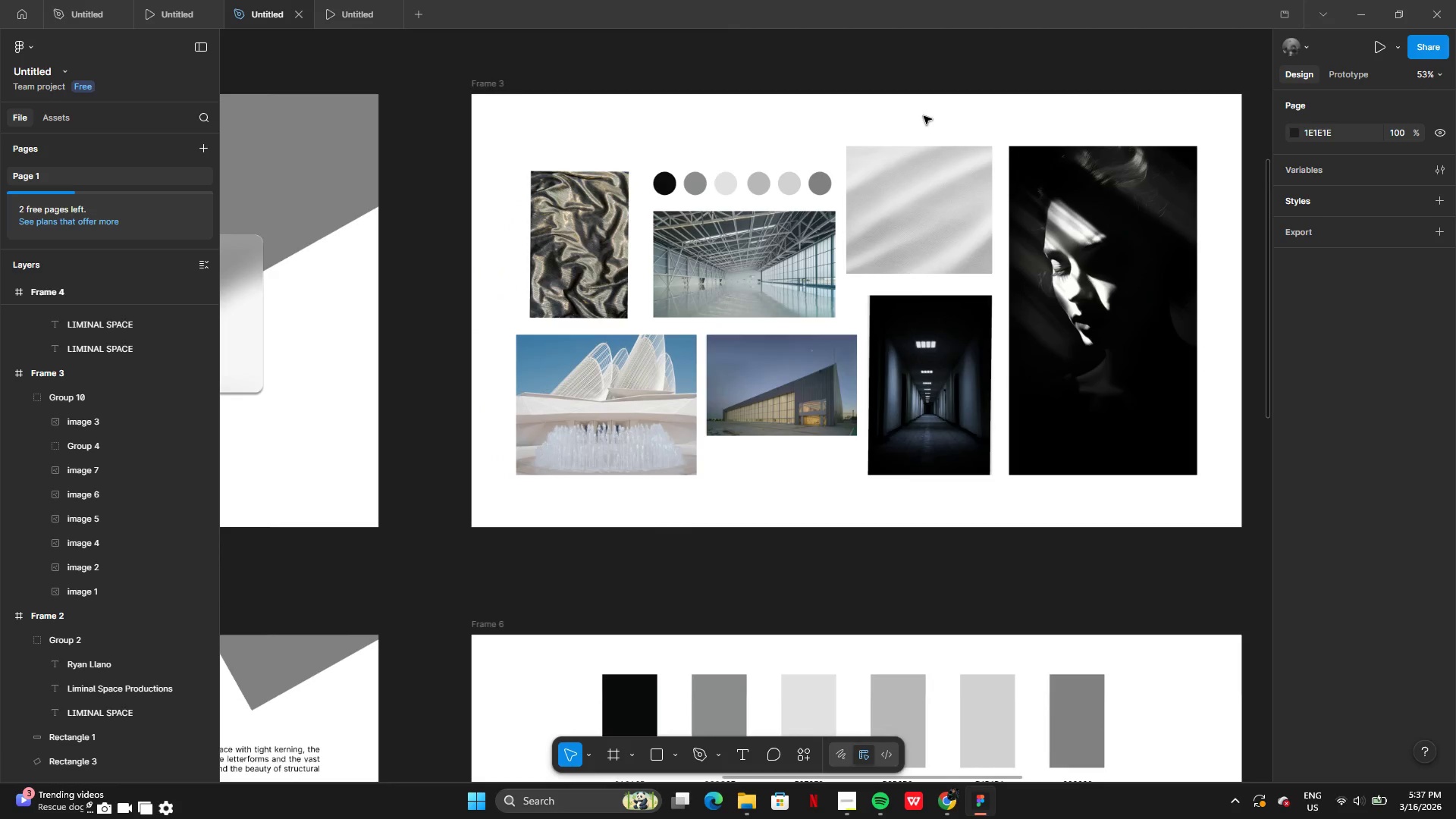 
wait(5.39)
 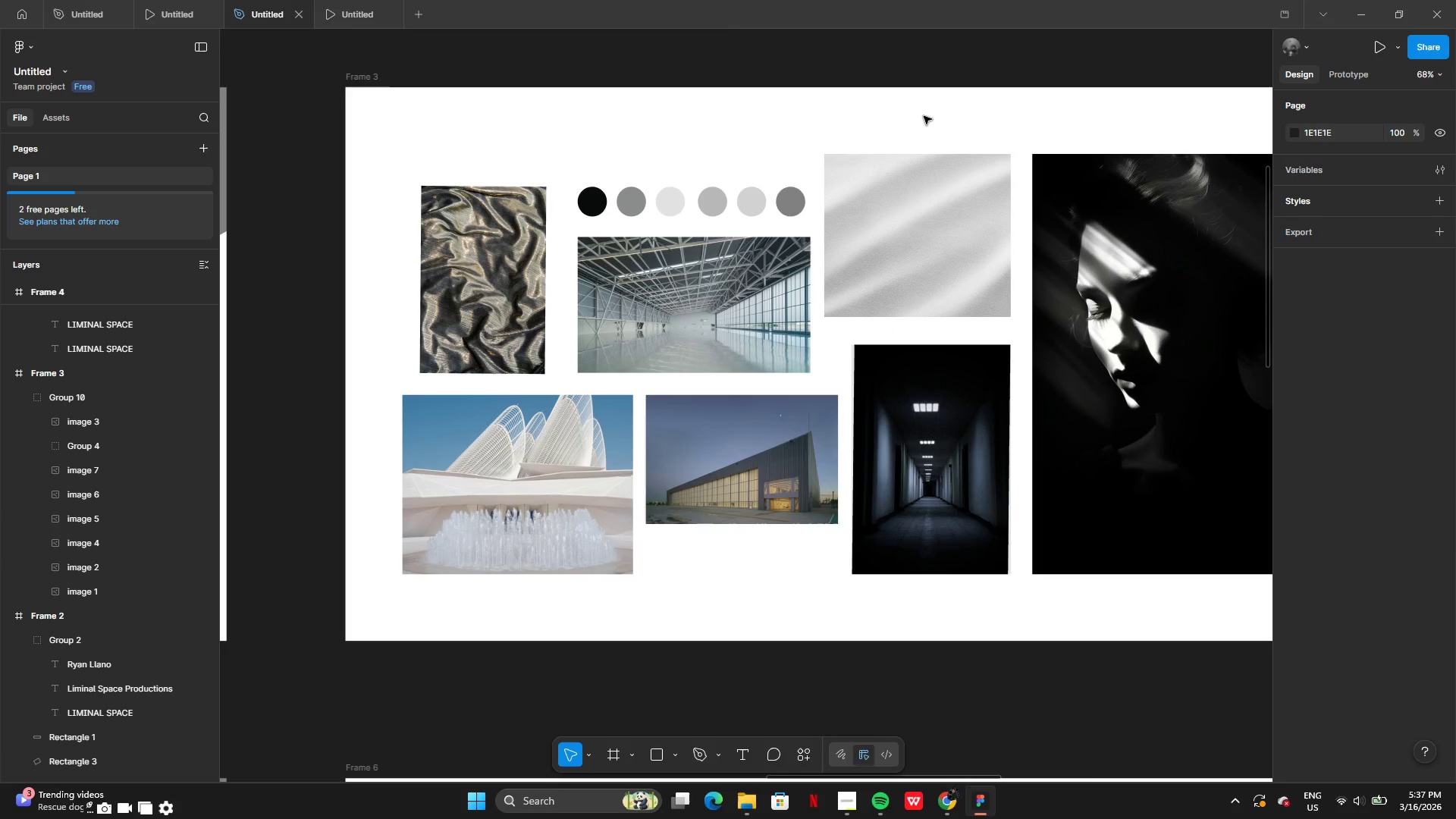 
mouse_move([843, 293])
 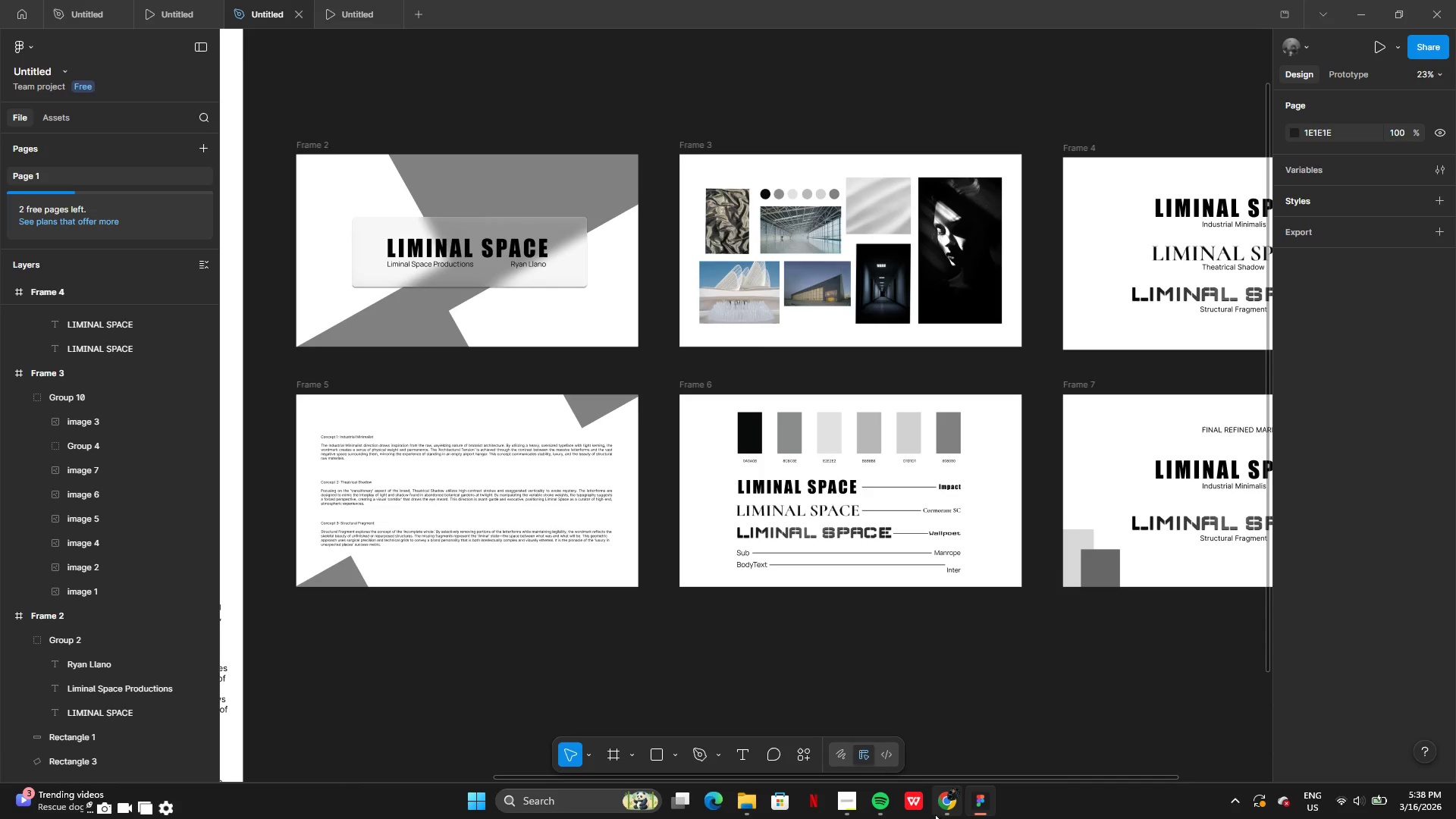 
left_click([949, 805])
 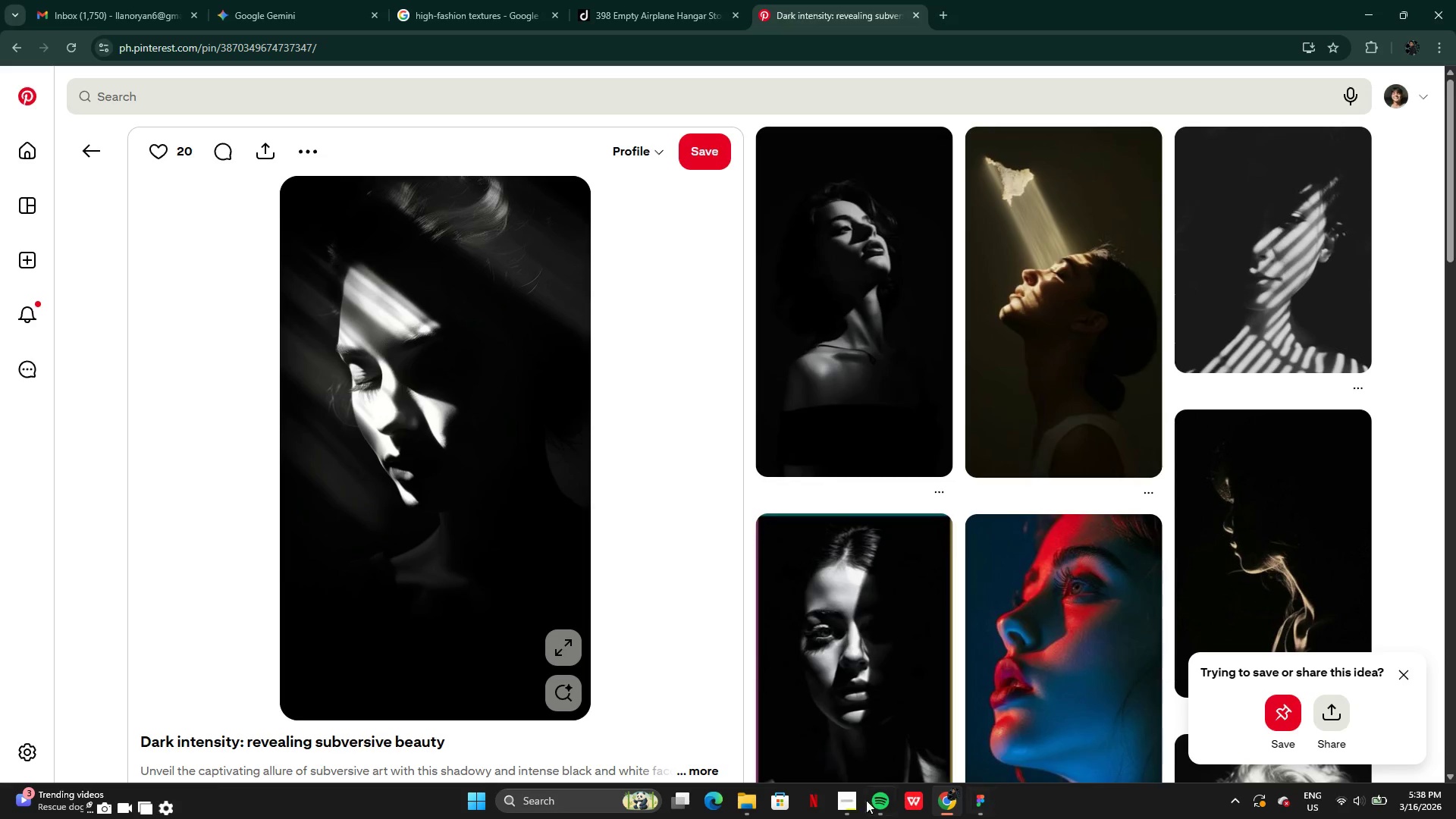 
left_click([846, 801])
 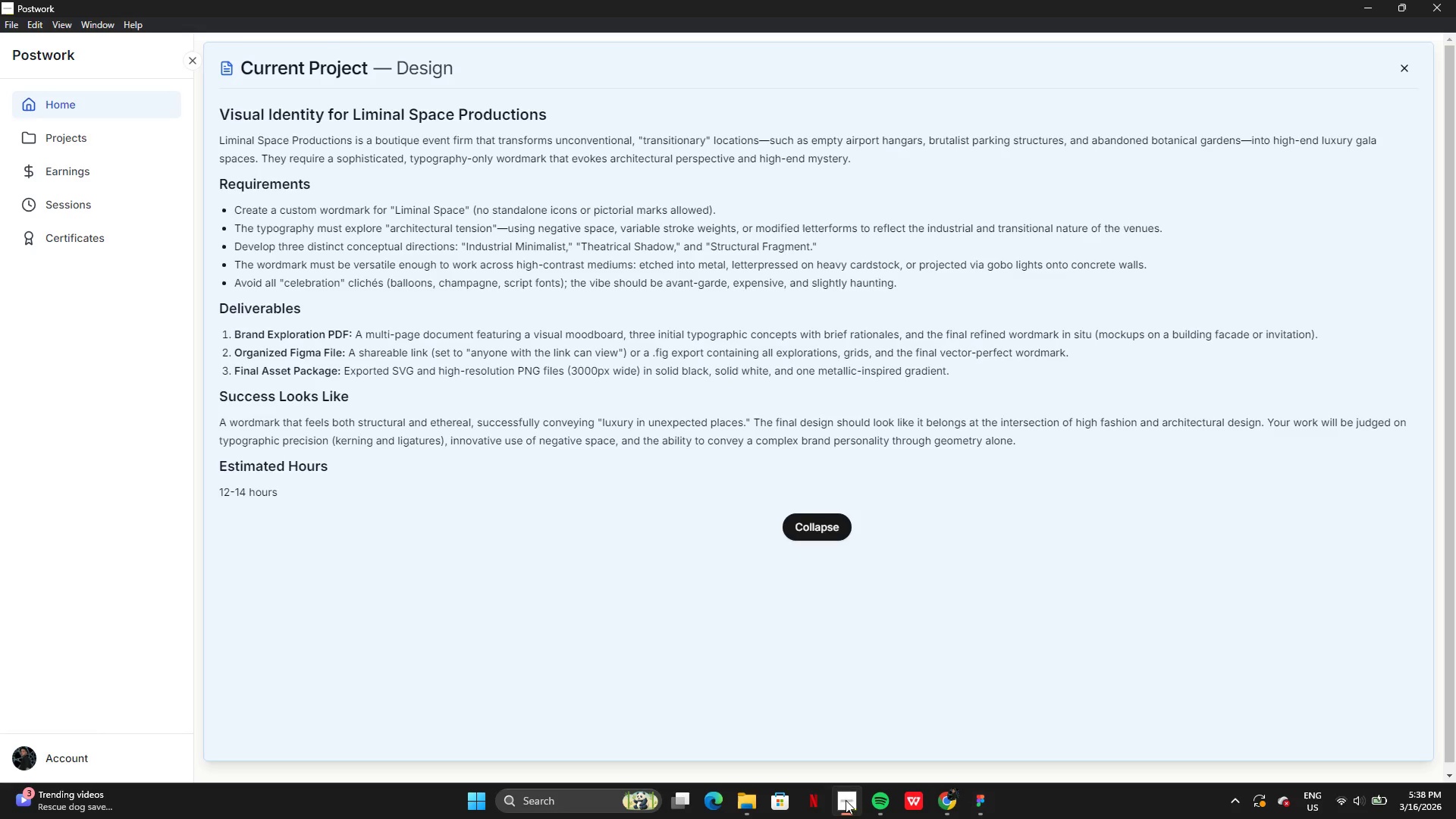 
key(Control+ControlLeft)
 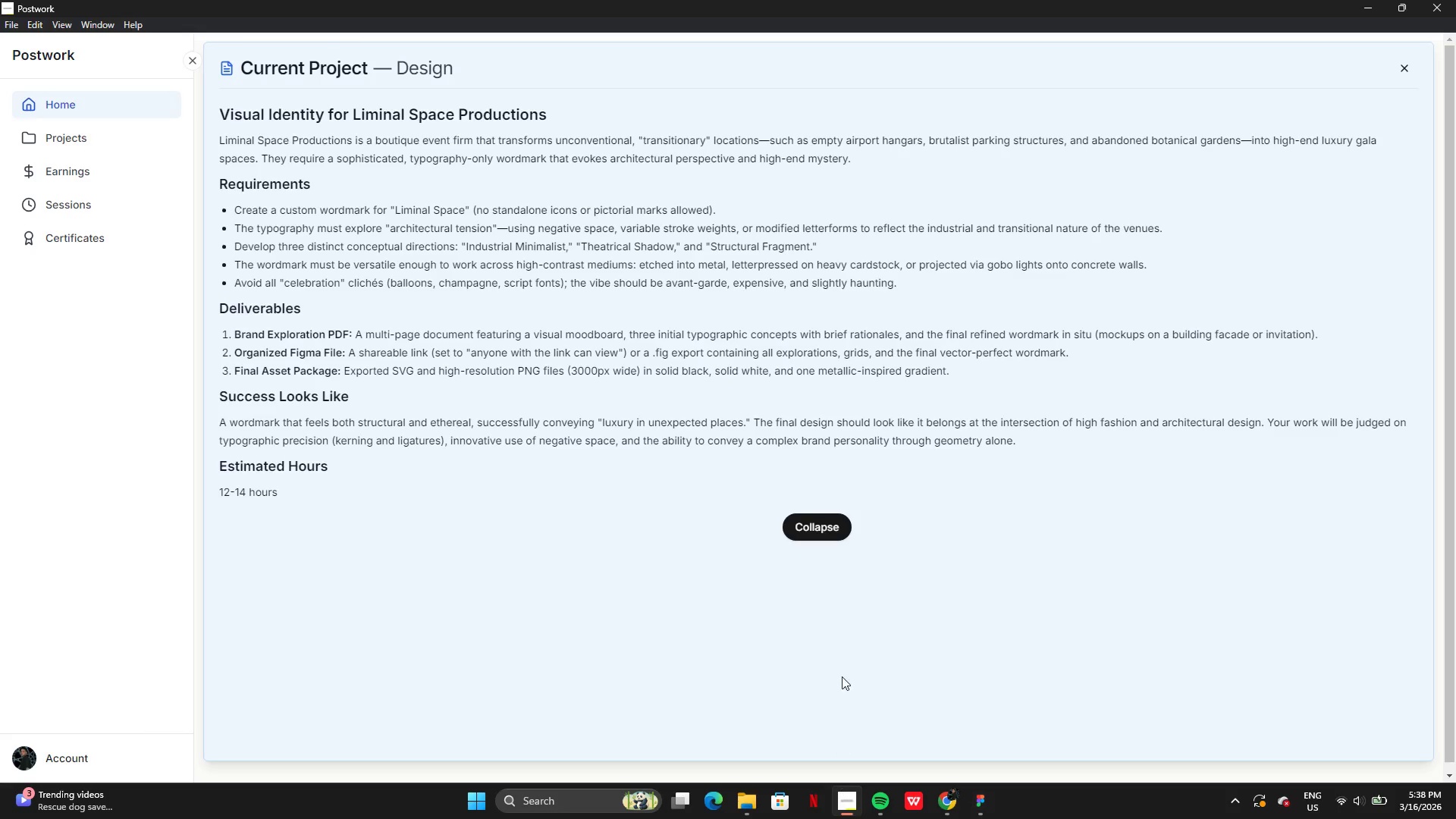 
left_click([824, 519])
 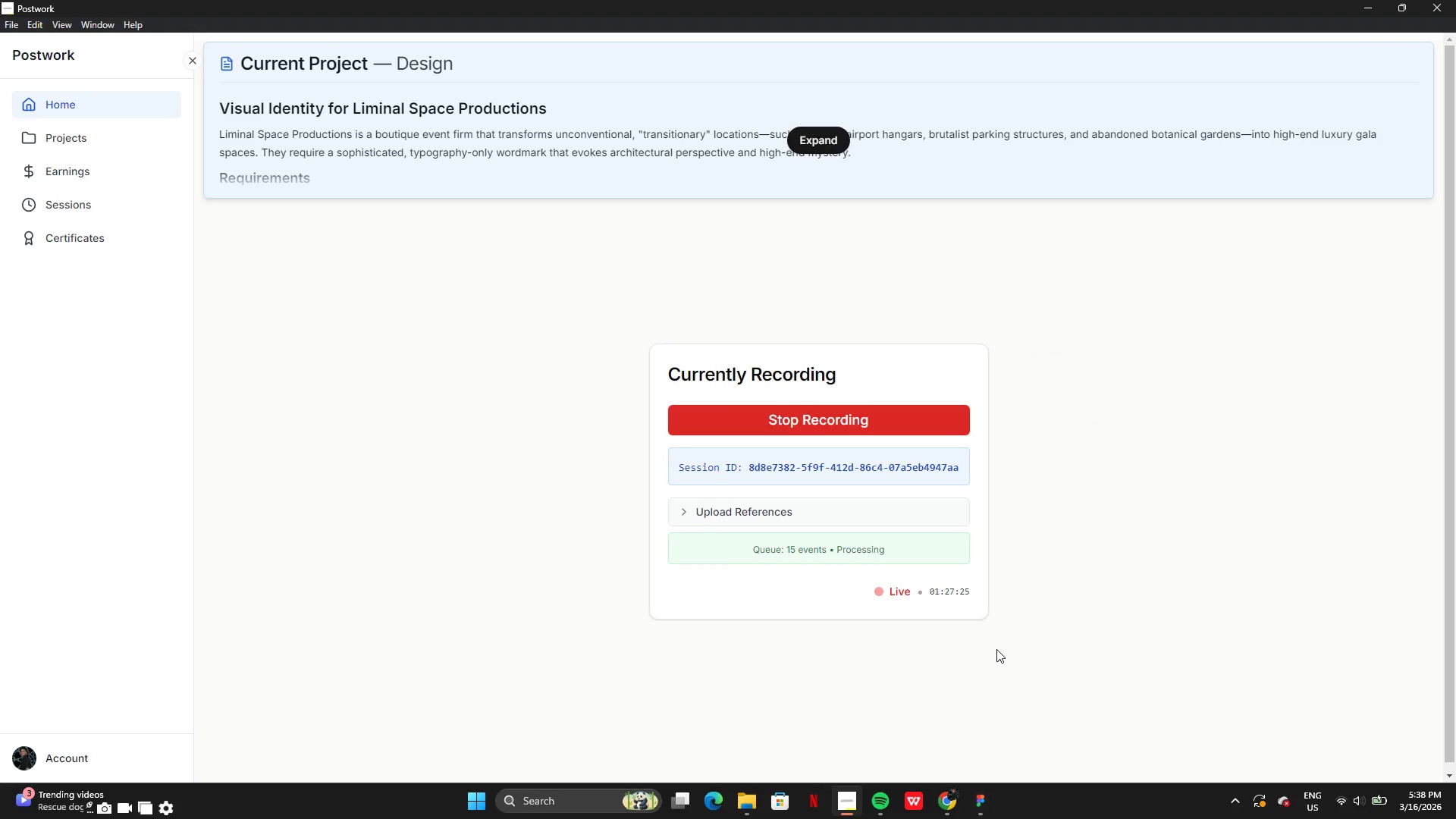 
hold_key(key=ControlLeft, duration=0.31)
 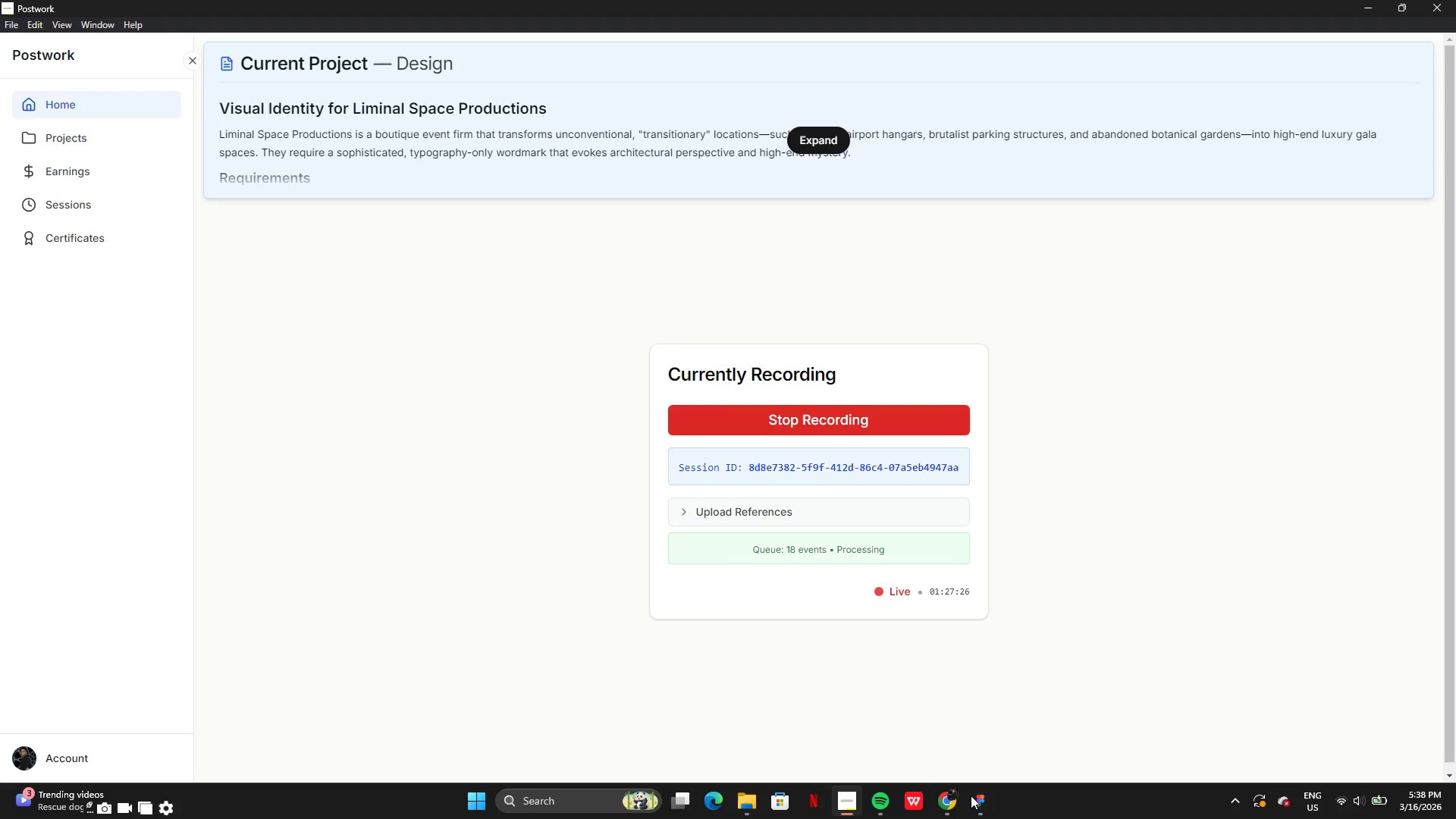 
left_click([984, 804])
 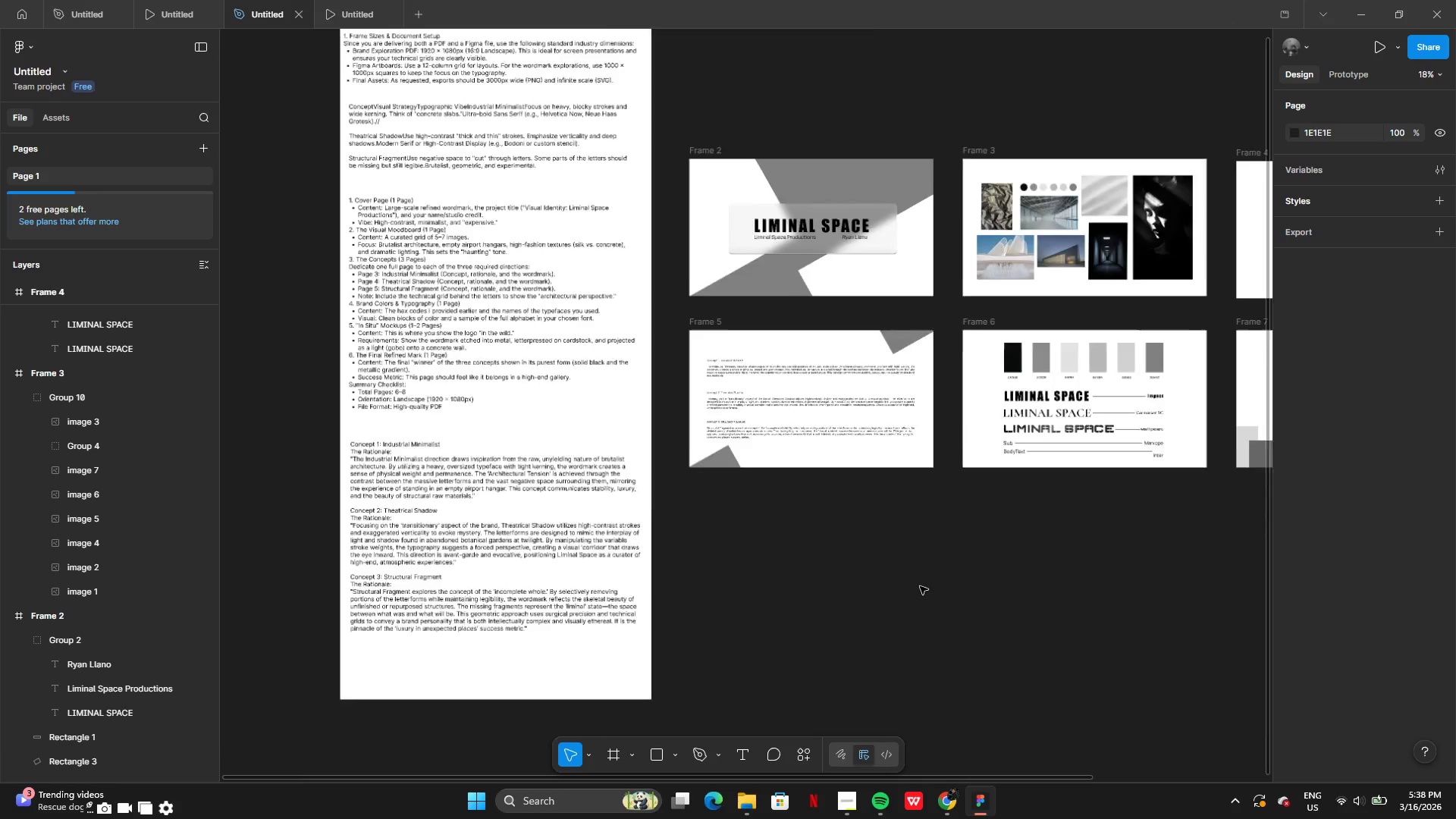 
wait(5.39)
 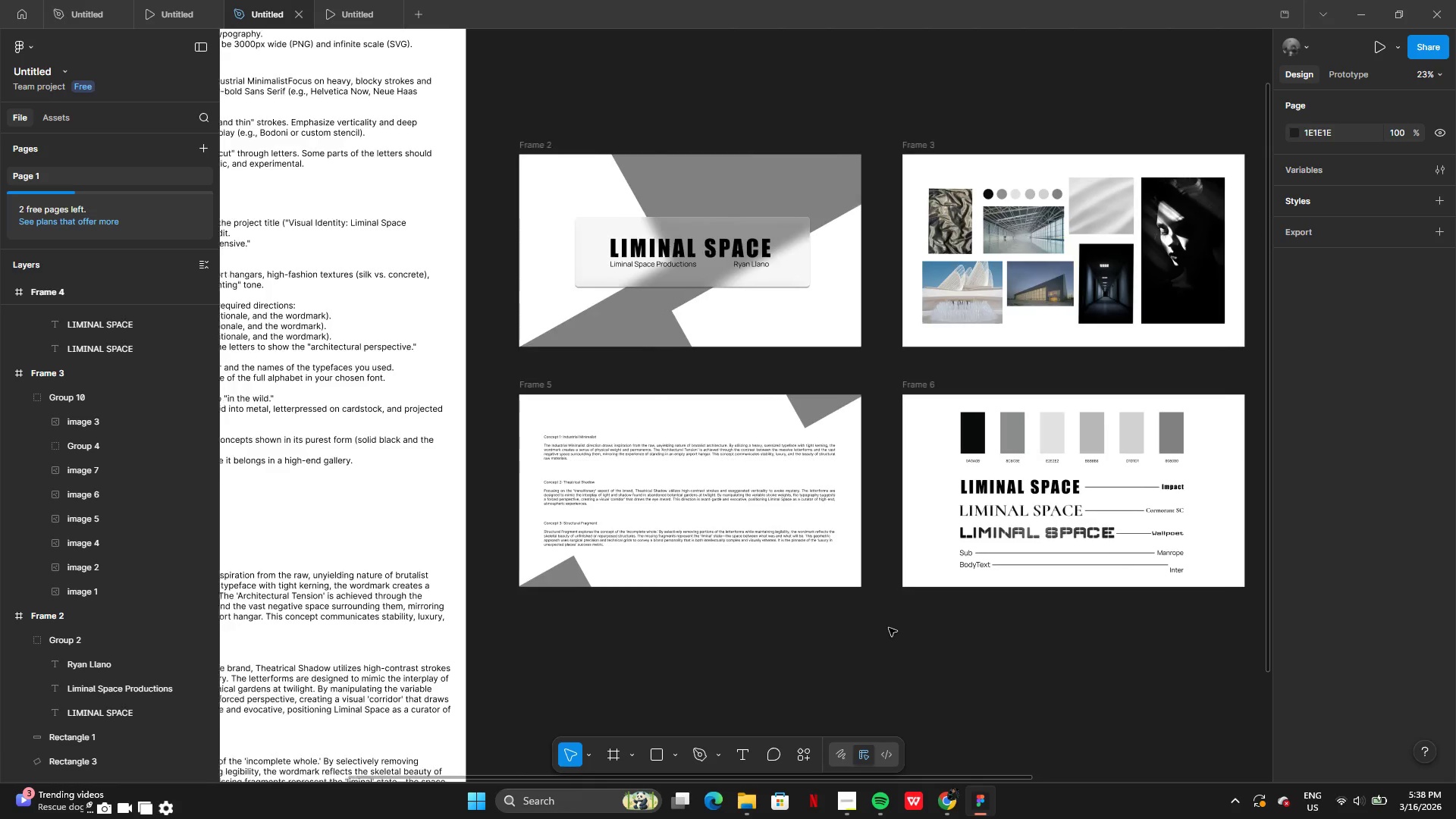 
left_click([1079, 322])